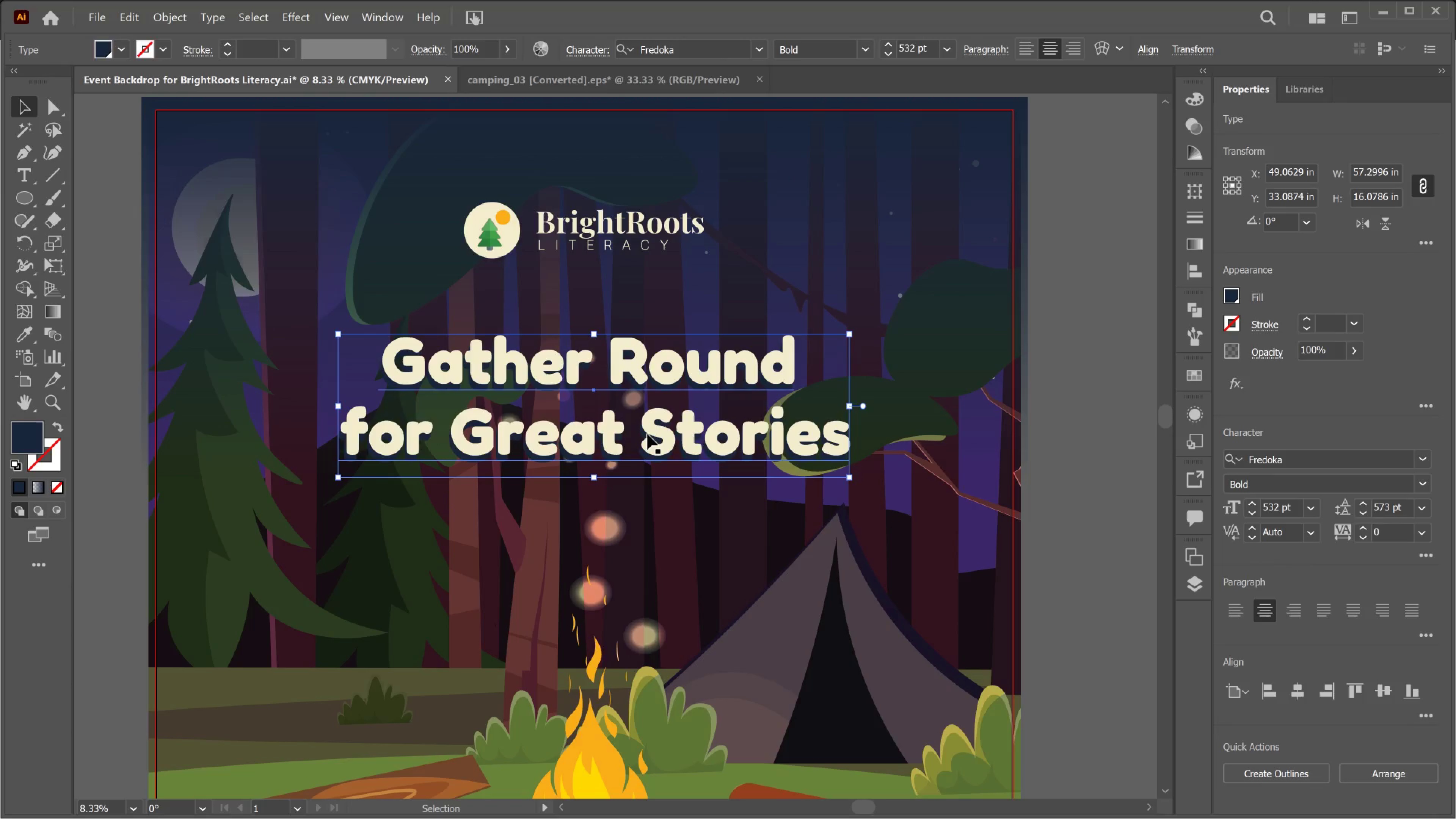 
key(ArrowLeft)
 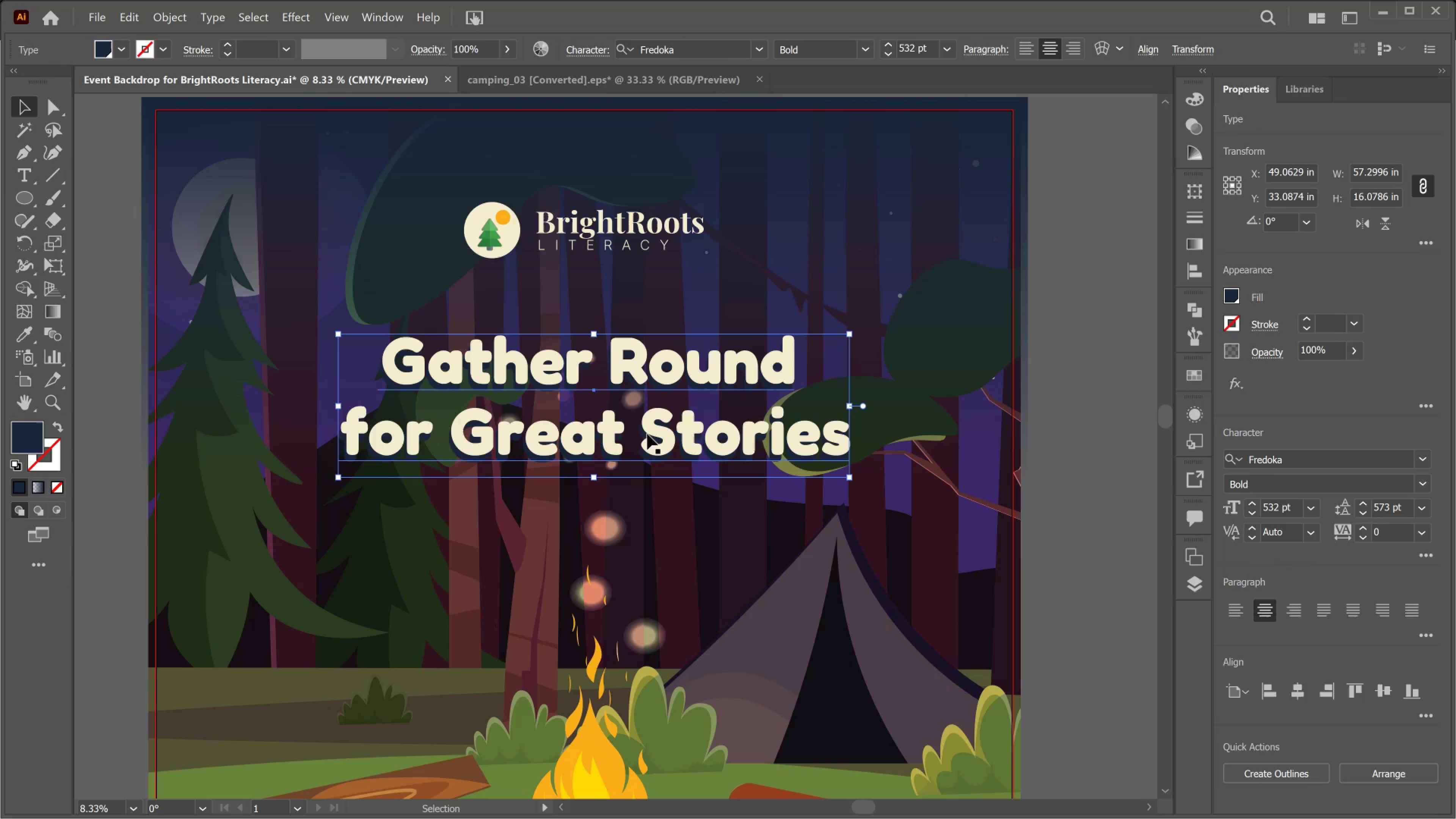 
key(ArrowLeft)
 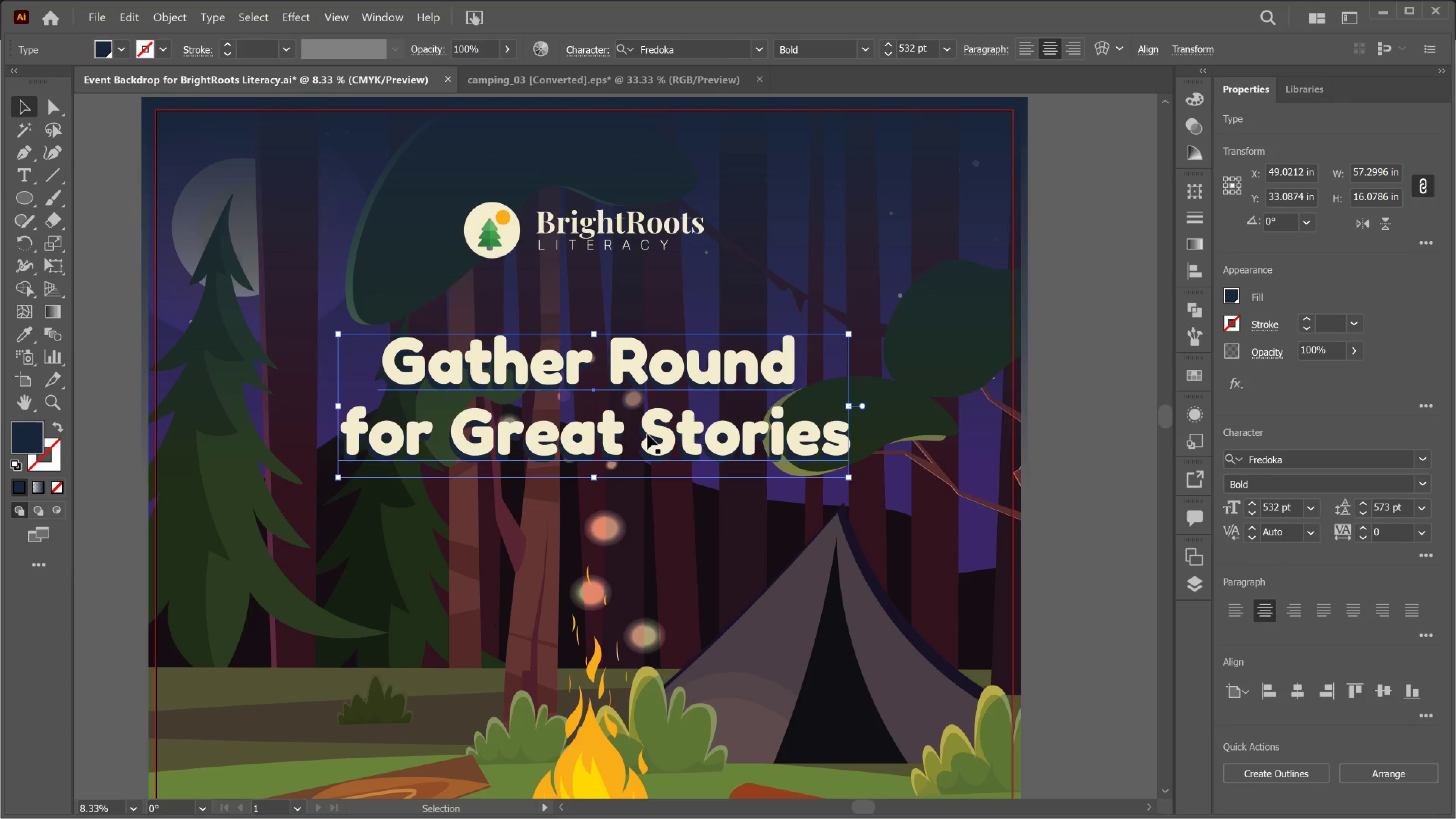 
key(ArrowLeft)
 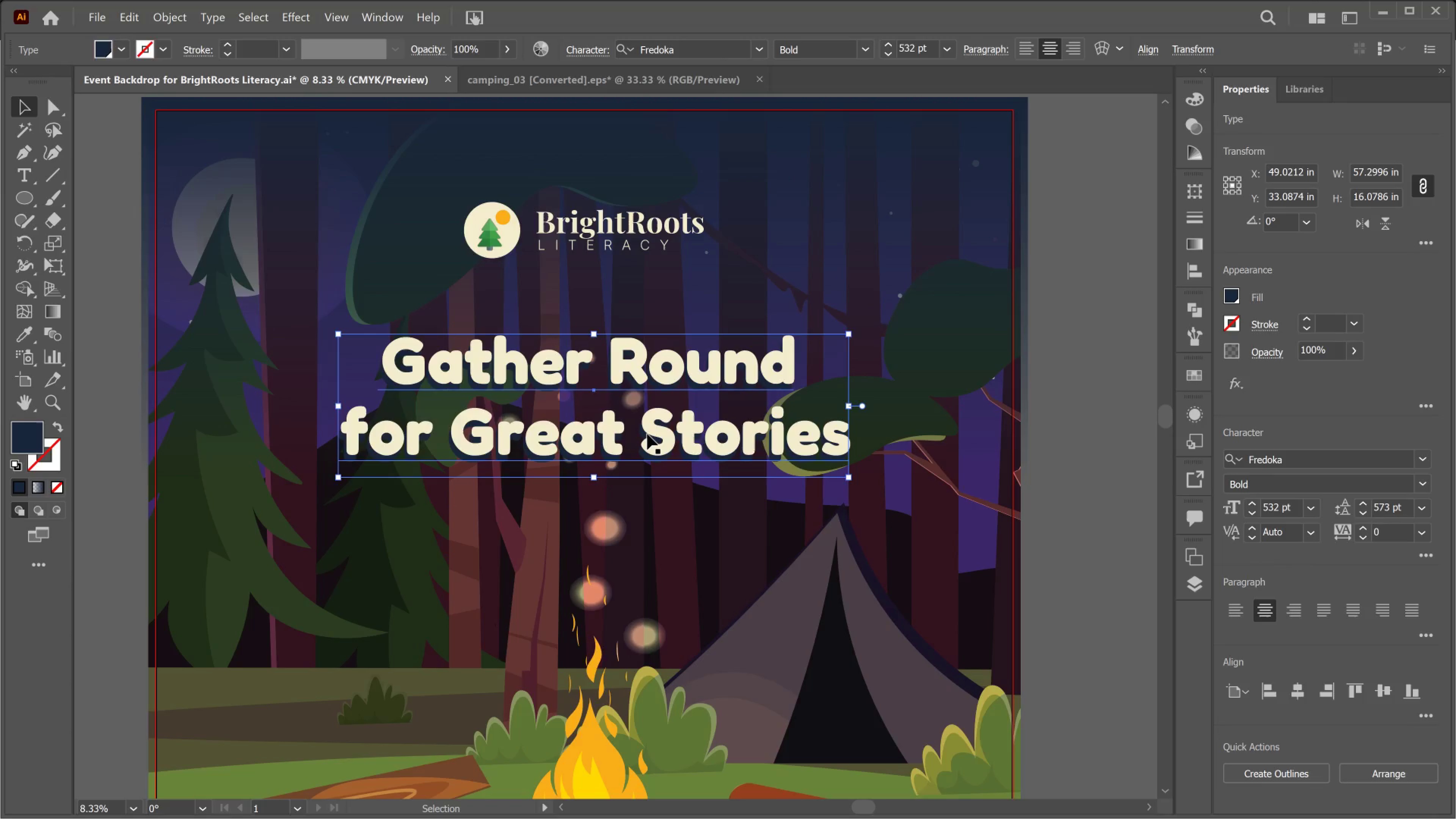 
key(ArrowLeft)
 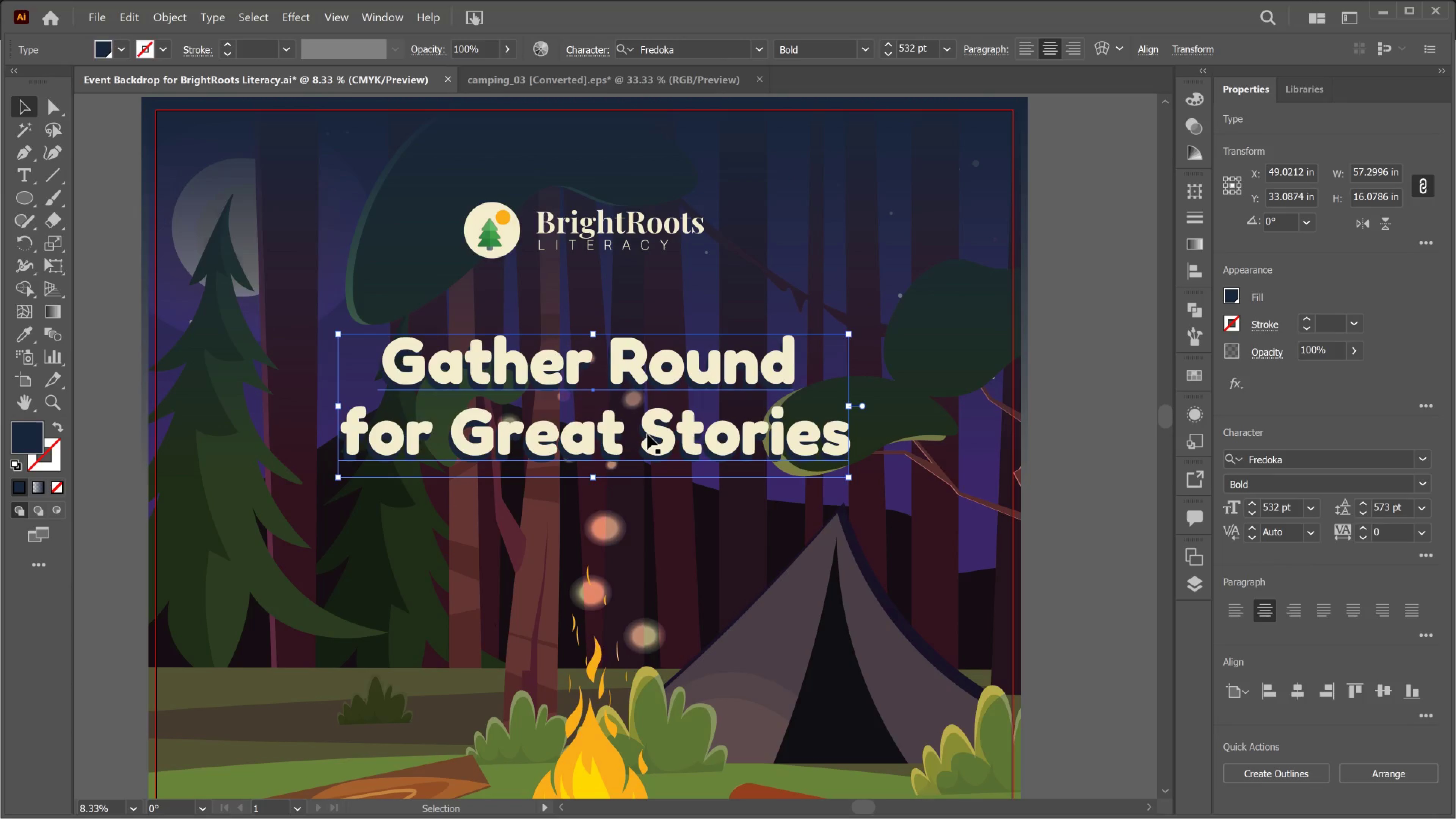 
key(ArrowLeft)
 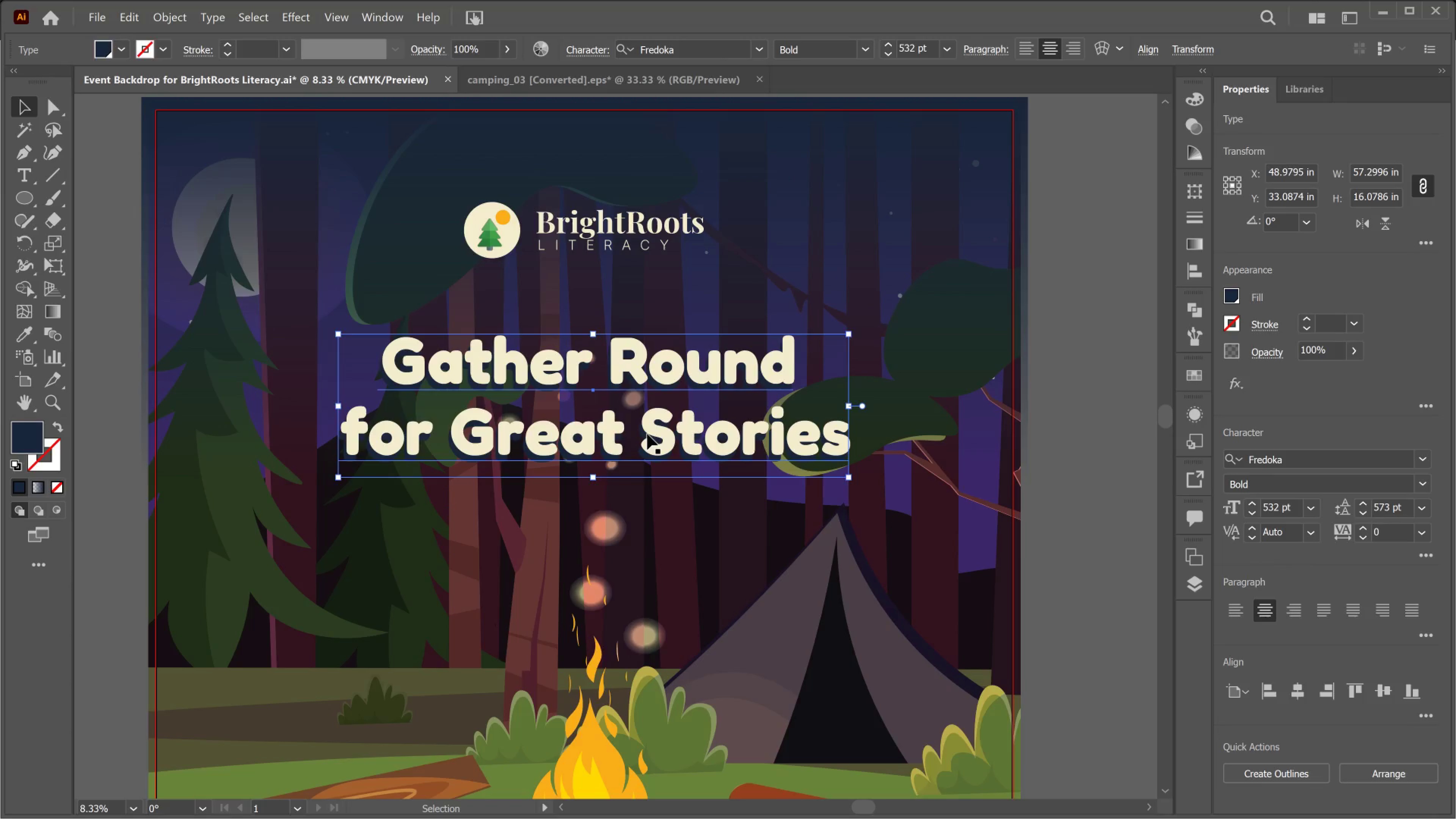 
key(ArrowLeft)
 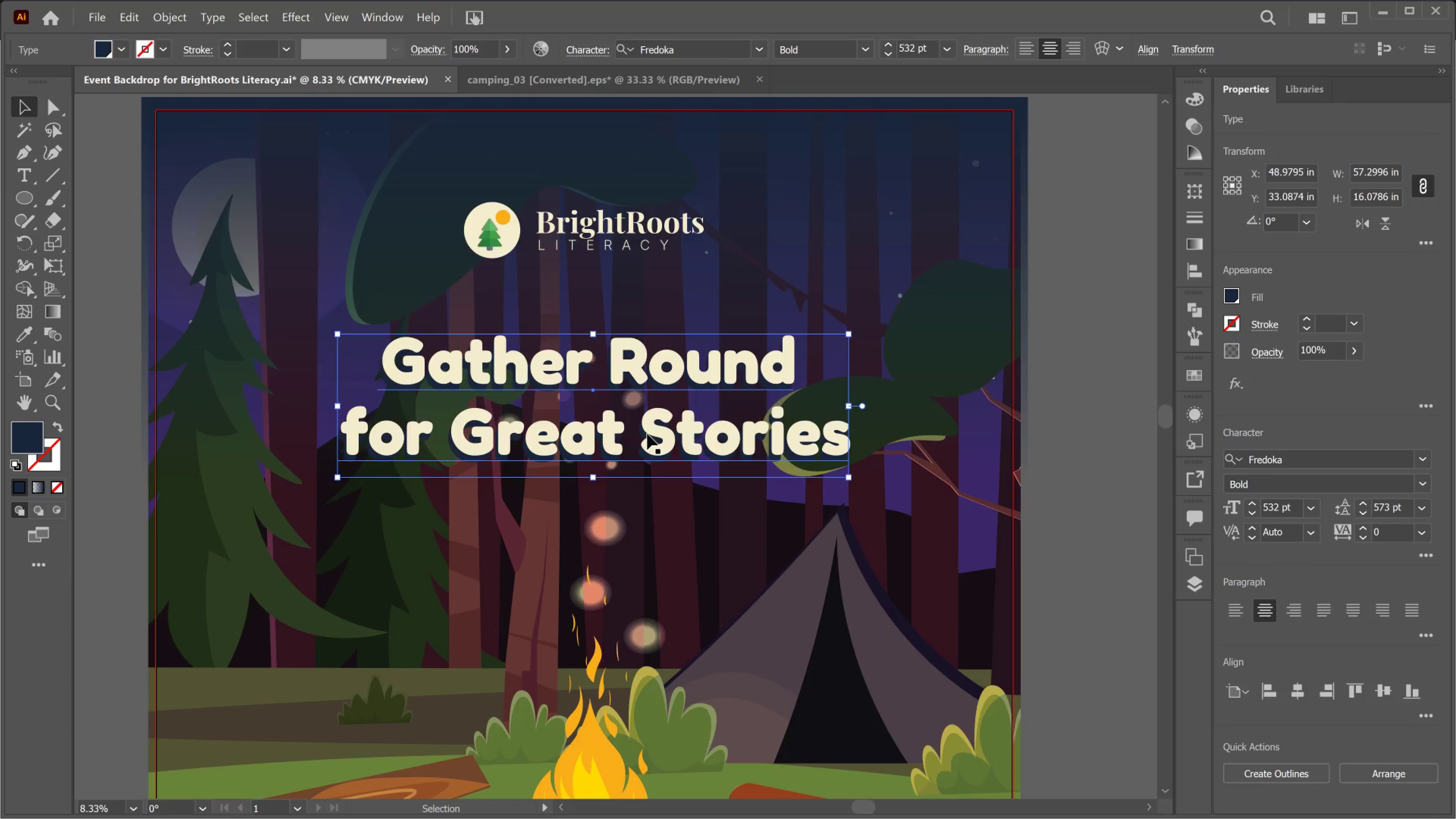 
key(ArrowLeft)
 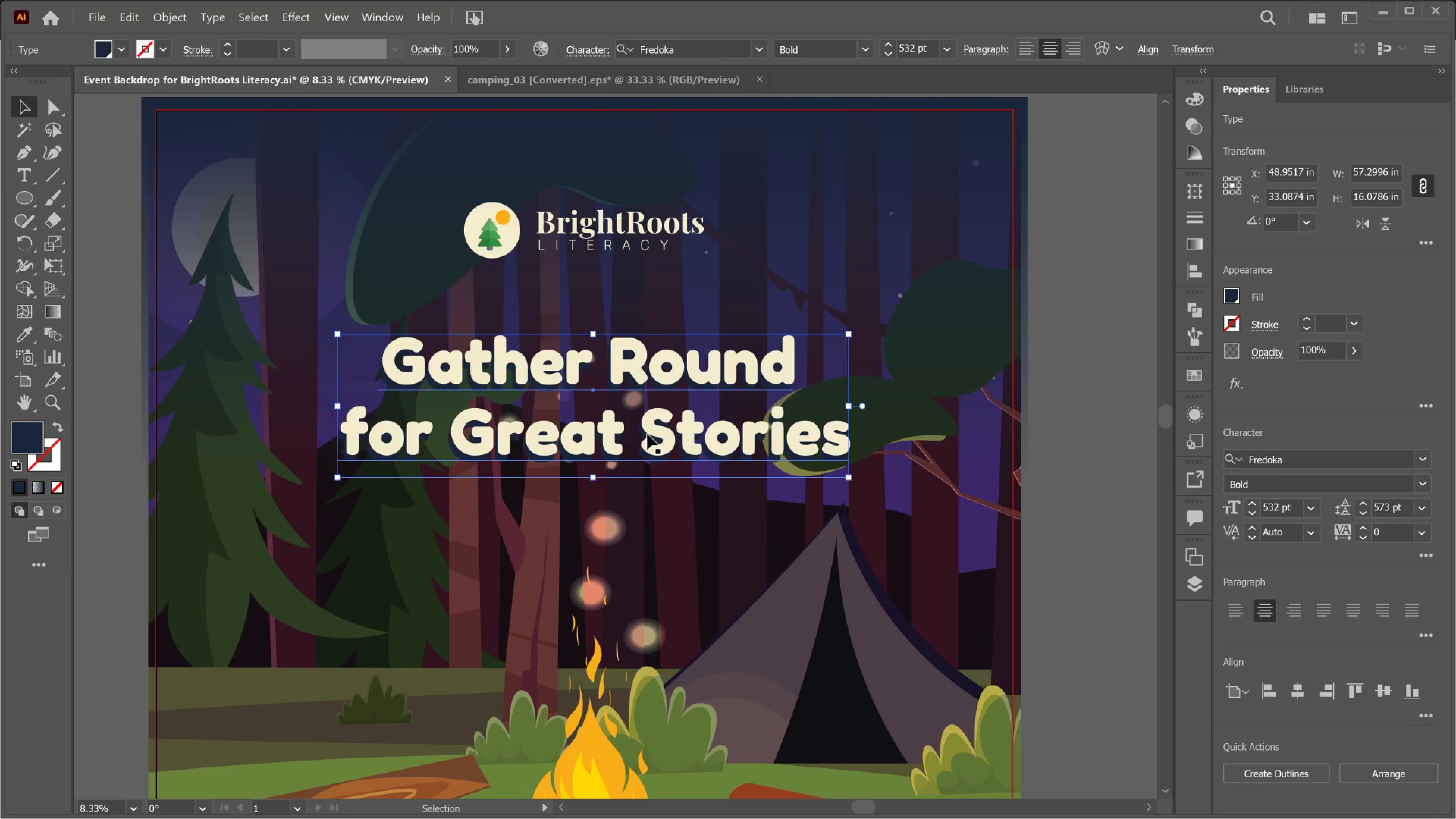 
key(ArrowDown)
 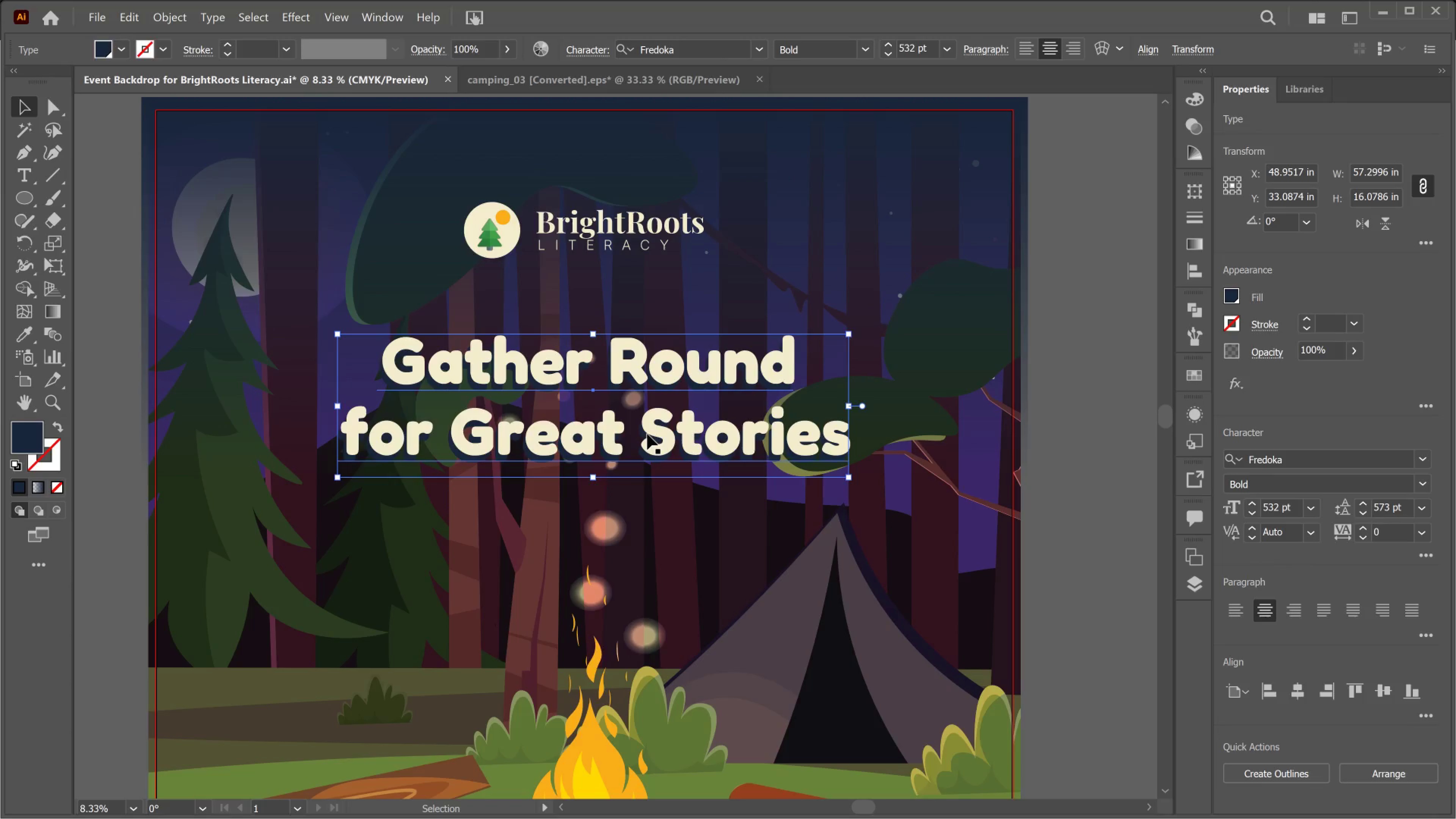 
key(ArrowDown)
 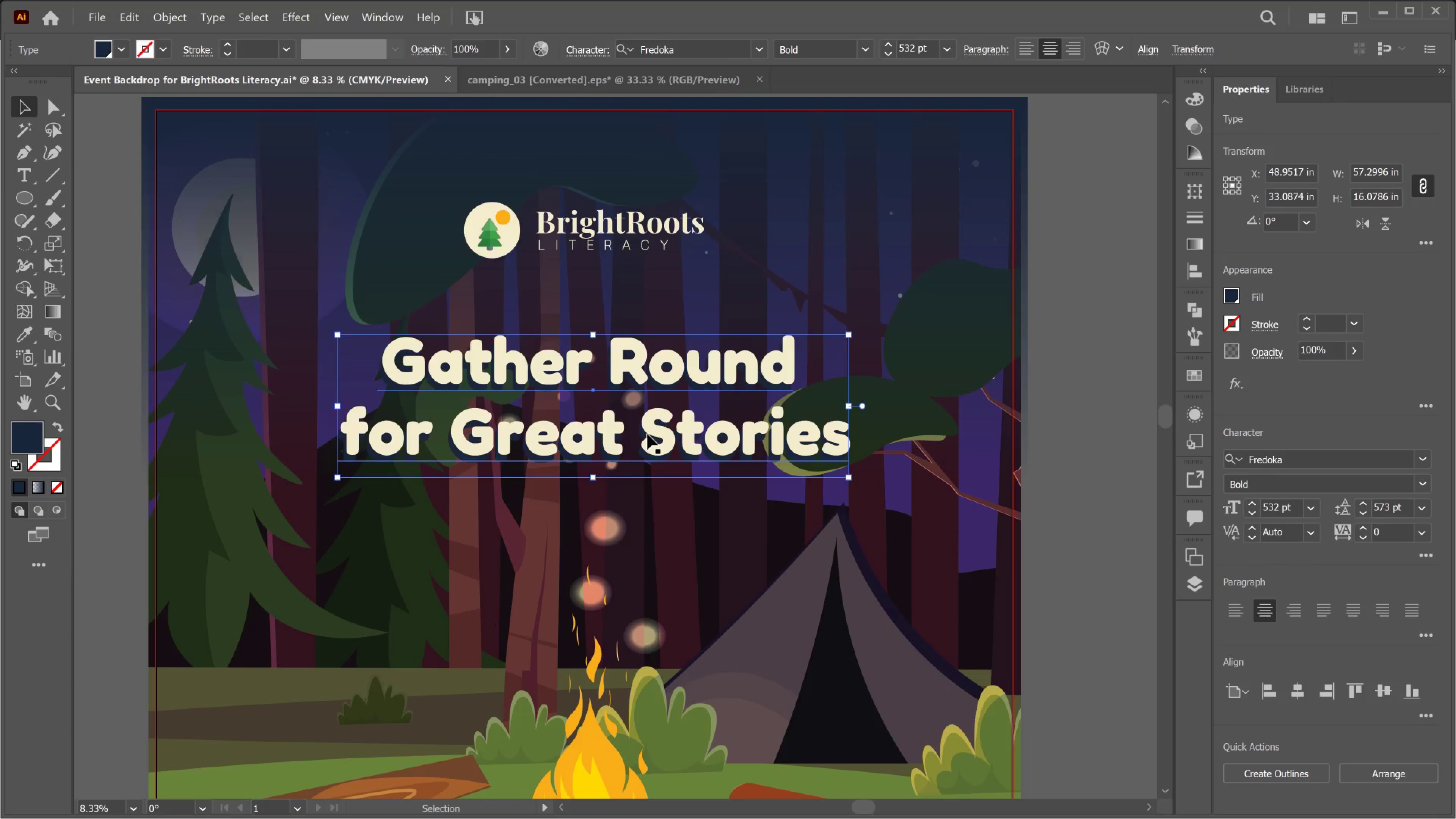 
key(ArrowDown)
 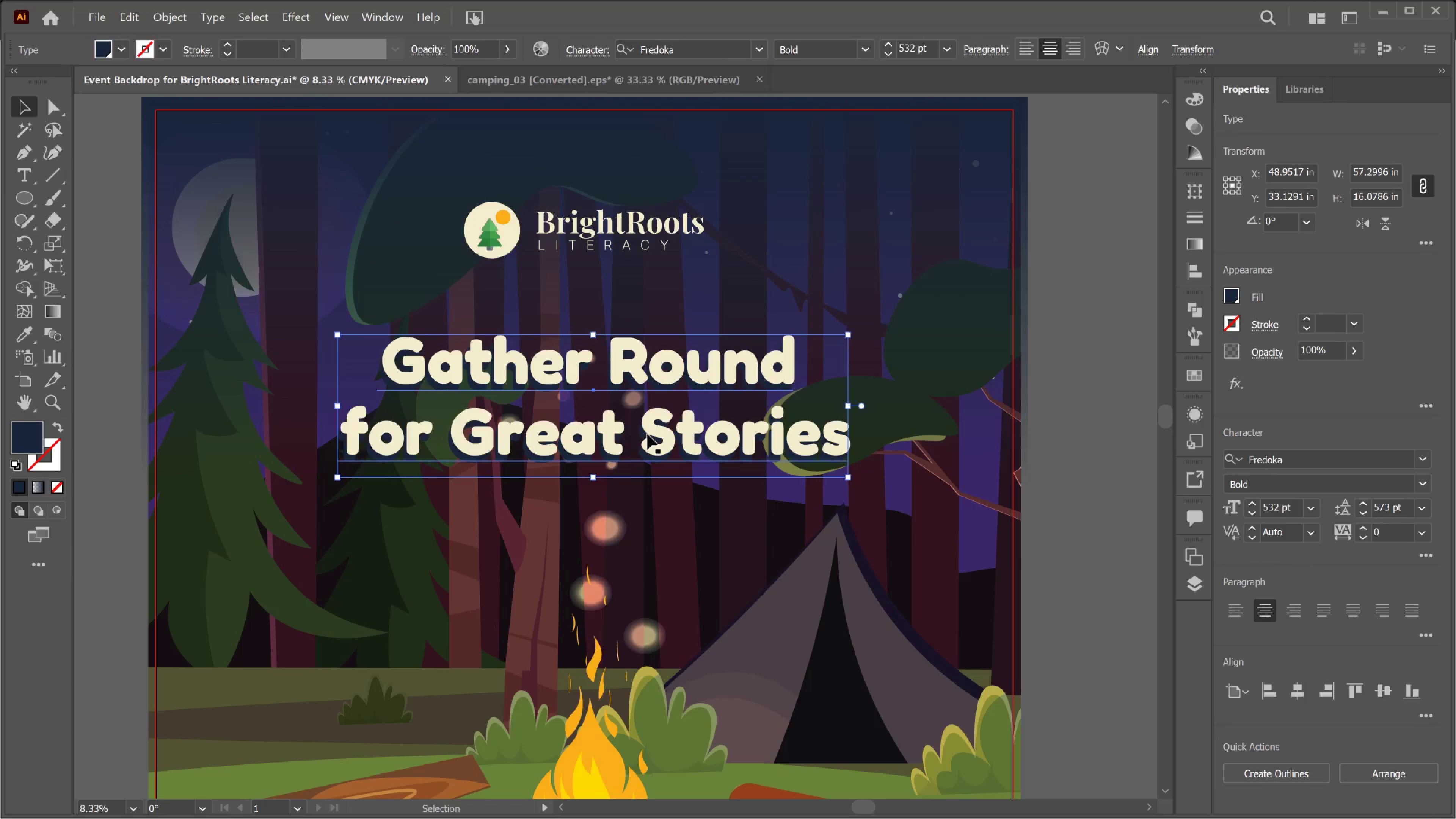 
key(ArrowLeft)
 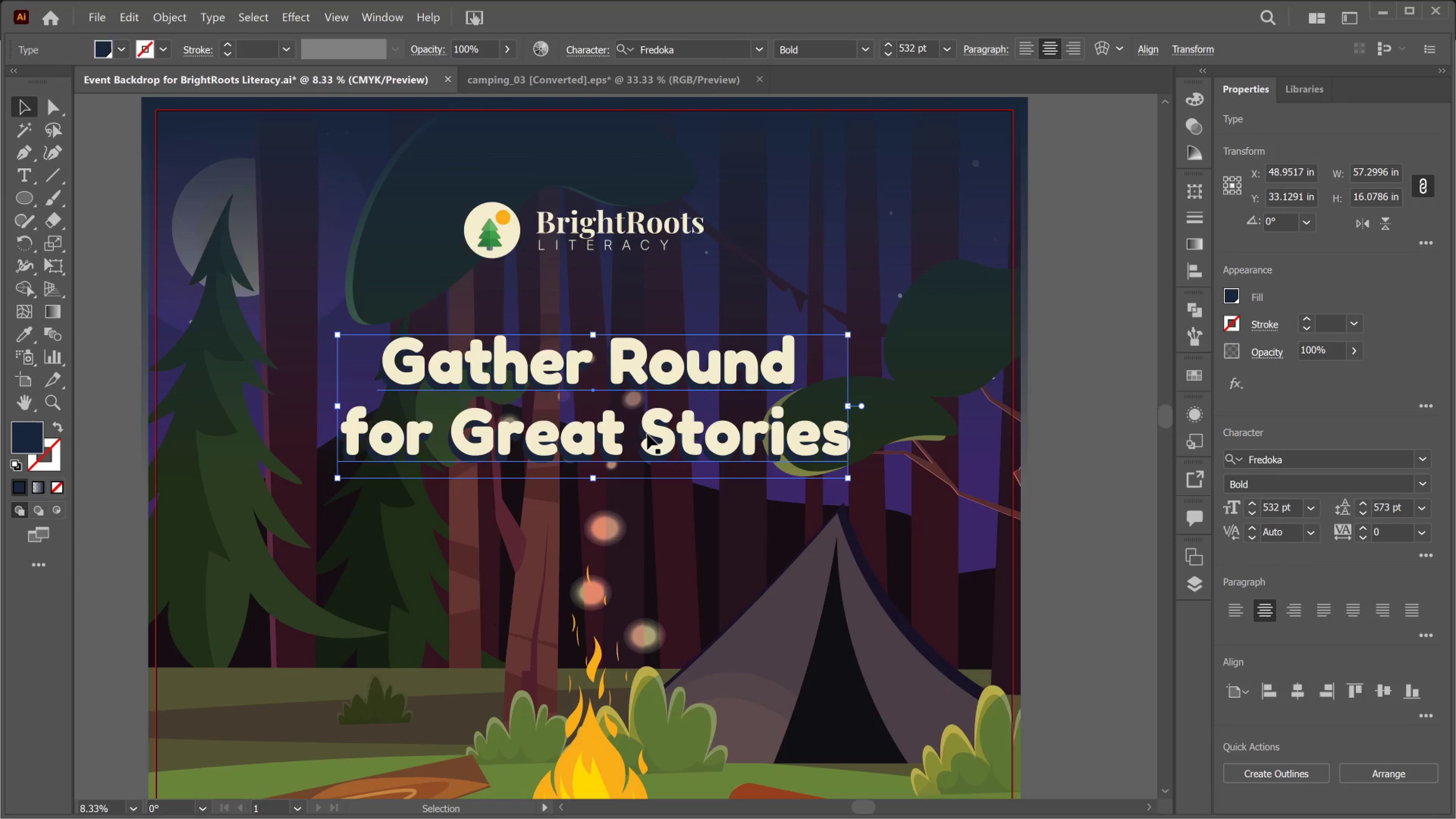 
key(ArrowDown)
 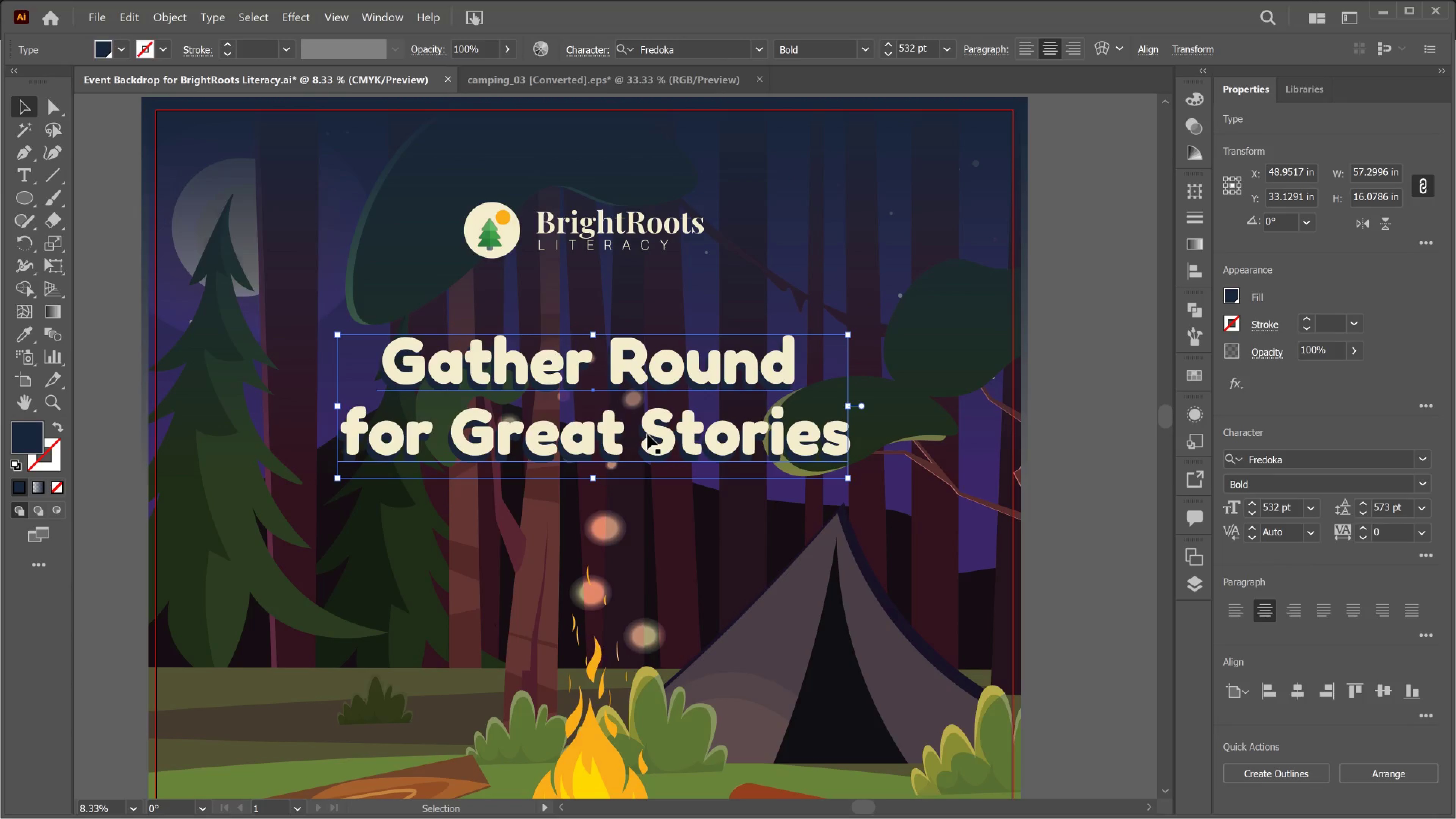 
key(ArrowDown)
 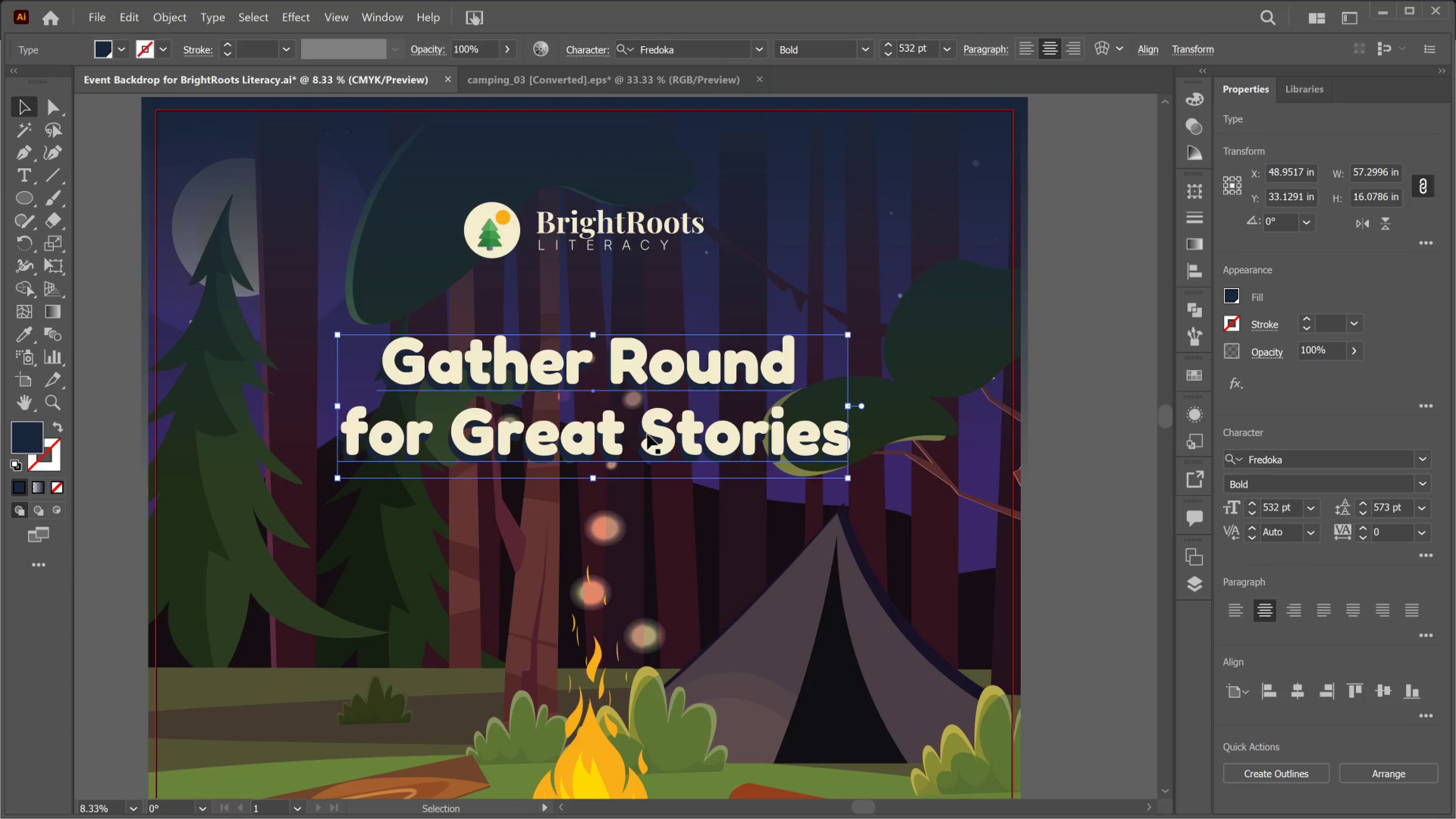 
key(ArrowDown)
 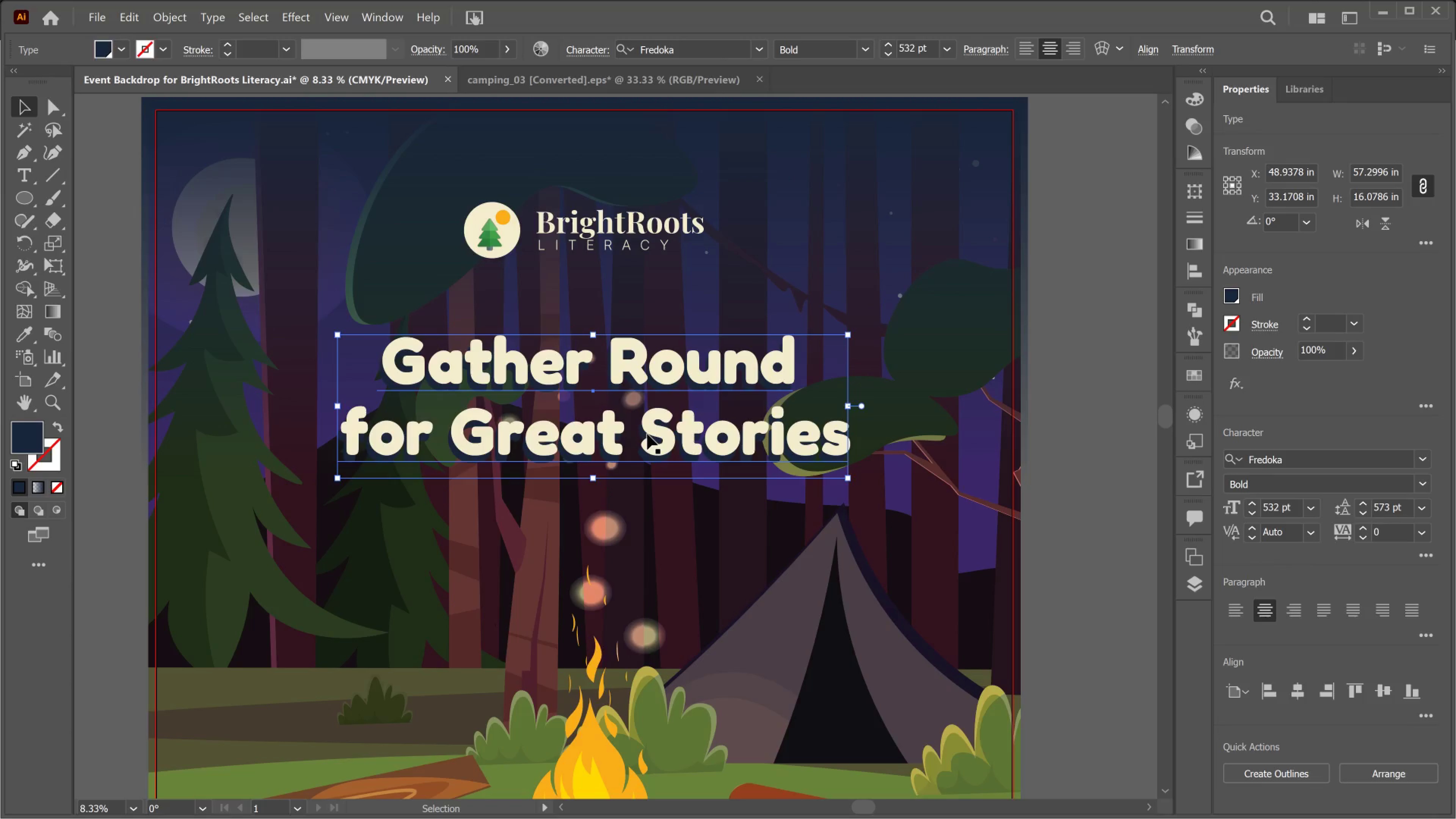 
key(ArrowUp)
 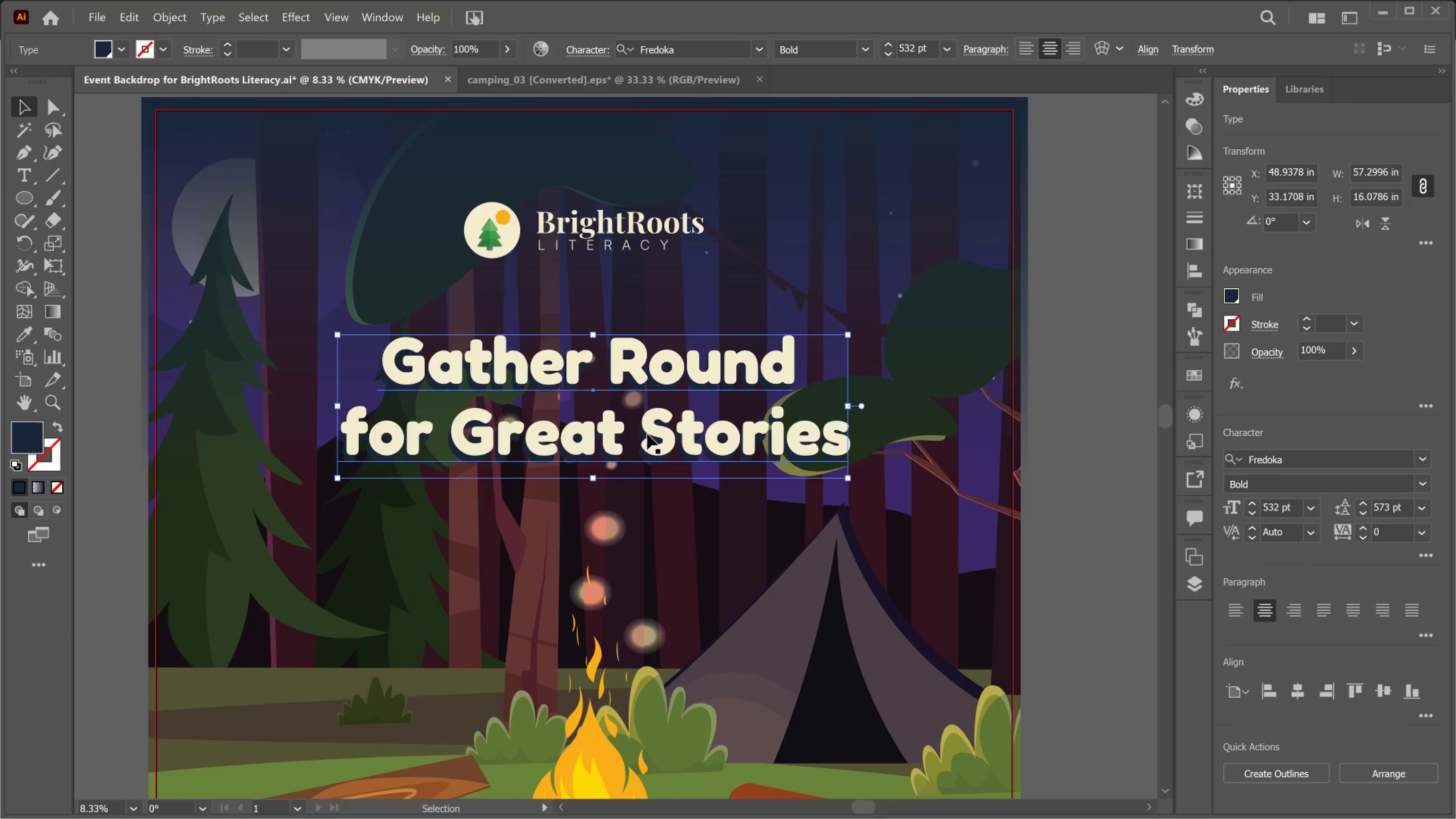 
key(ArrowUp)
 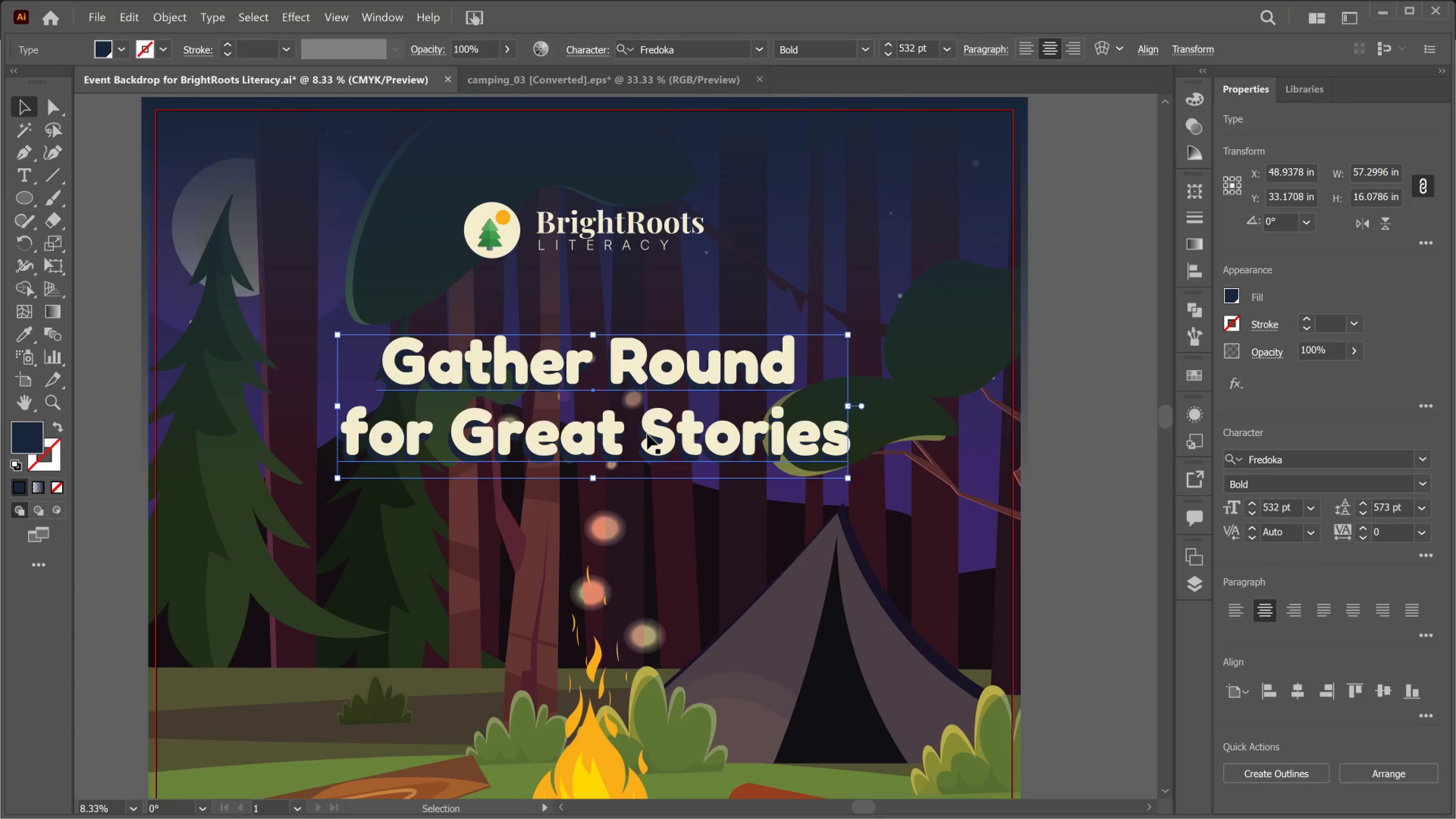 
key(ArrowUp)
 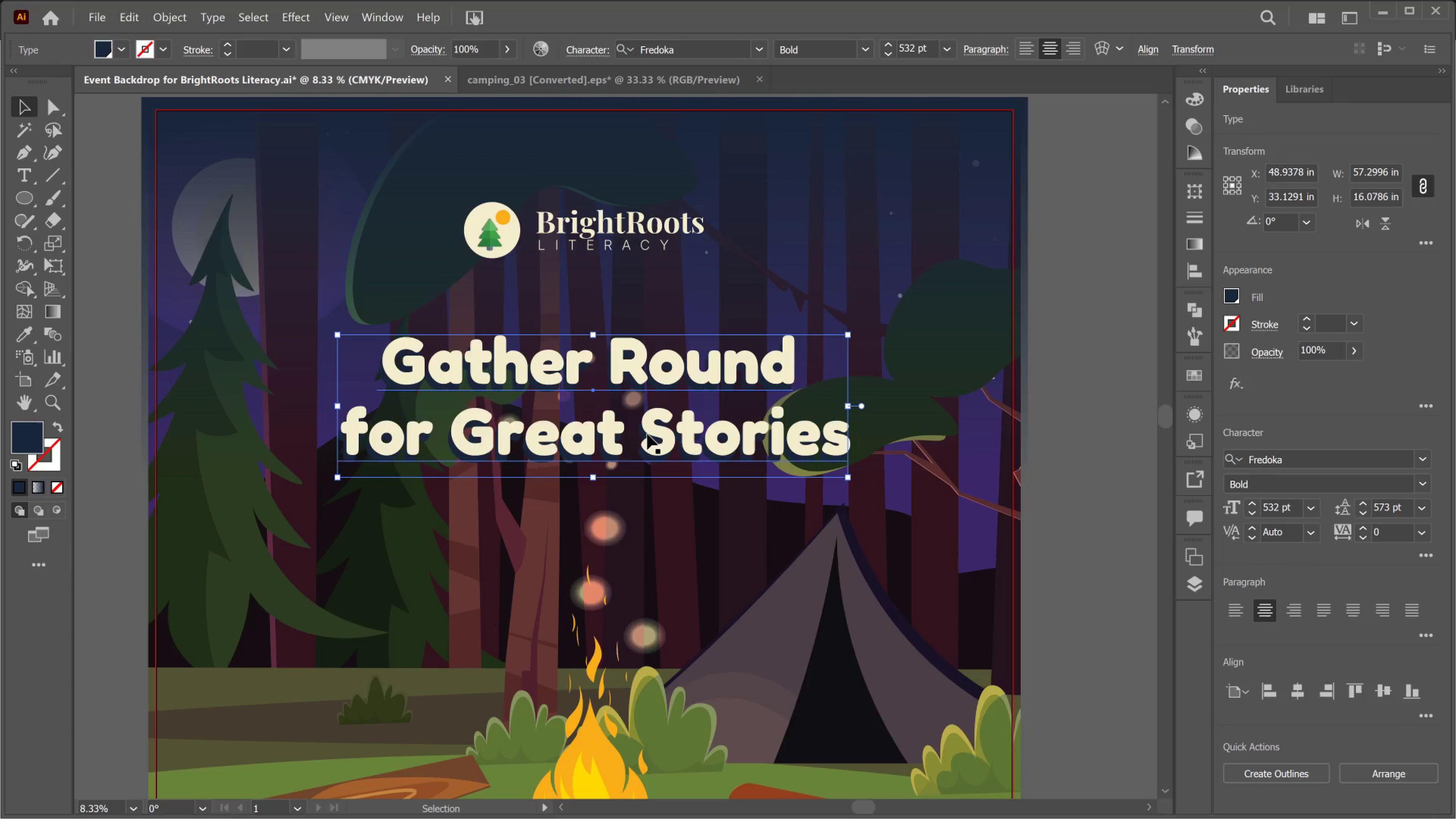 
key(ArrowUp)
 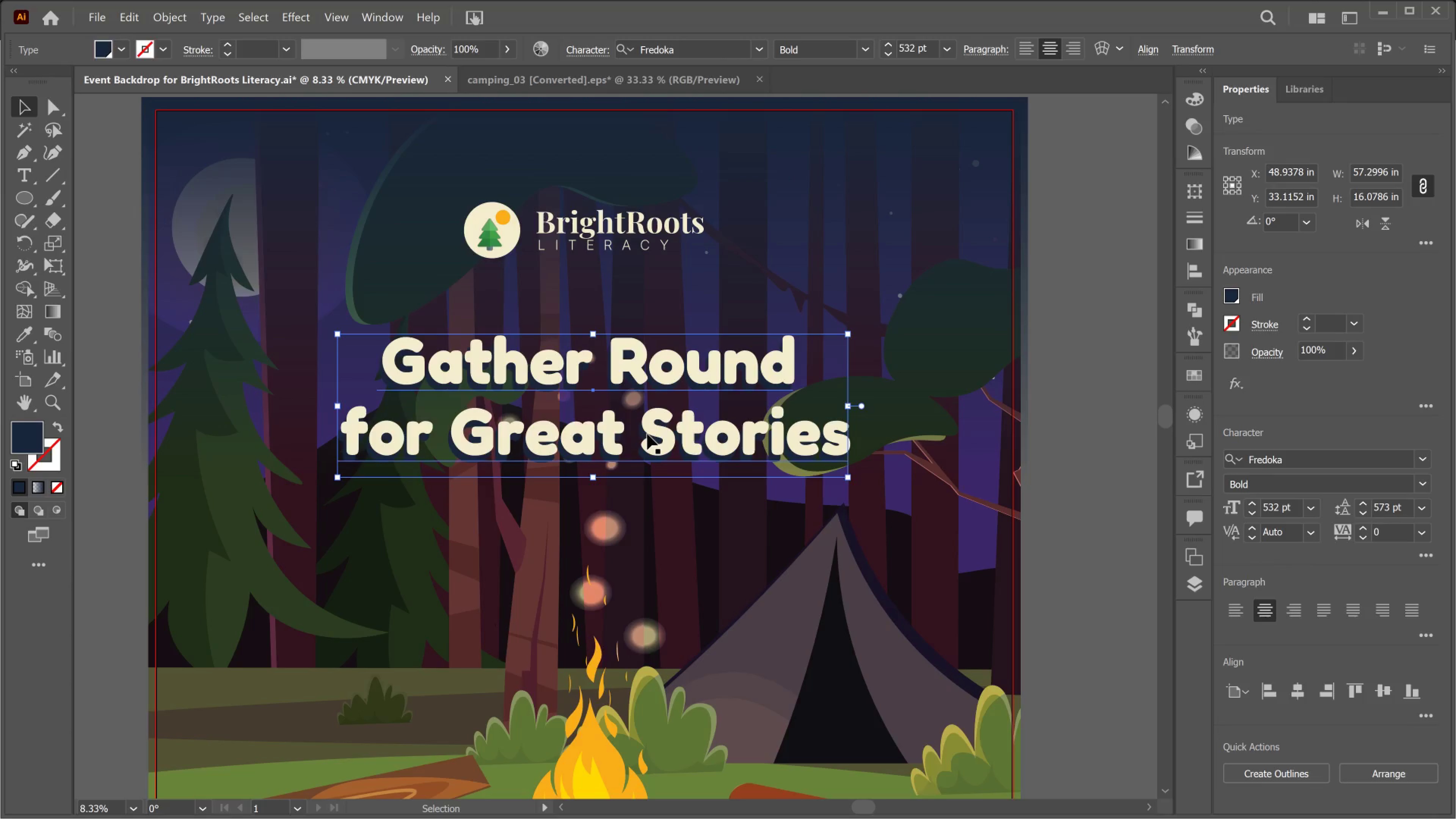 
key(ArrowUp)
 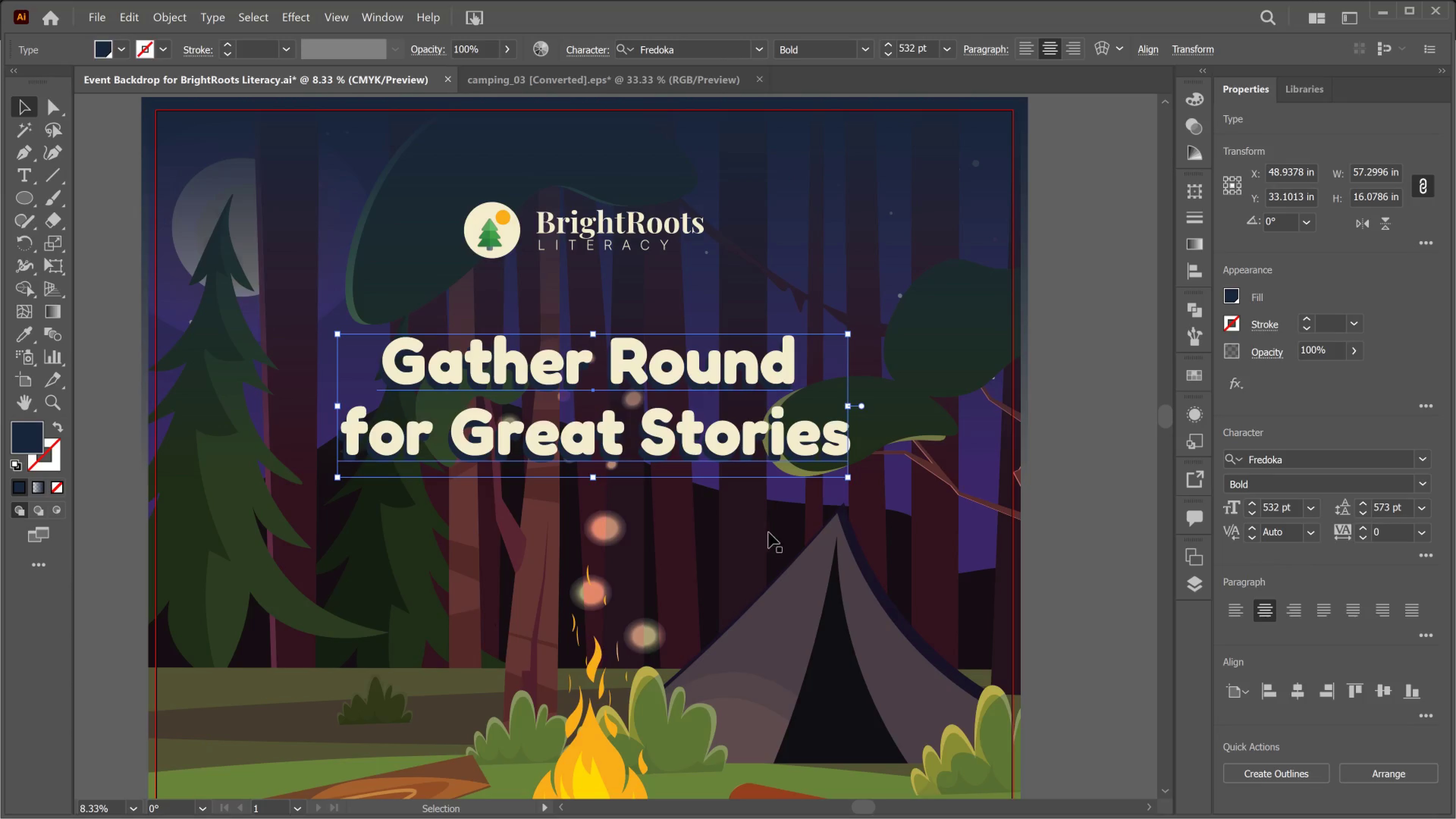 
left_click([773, 518])
 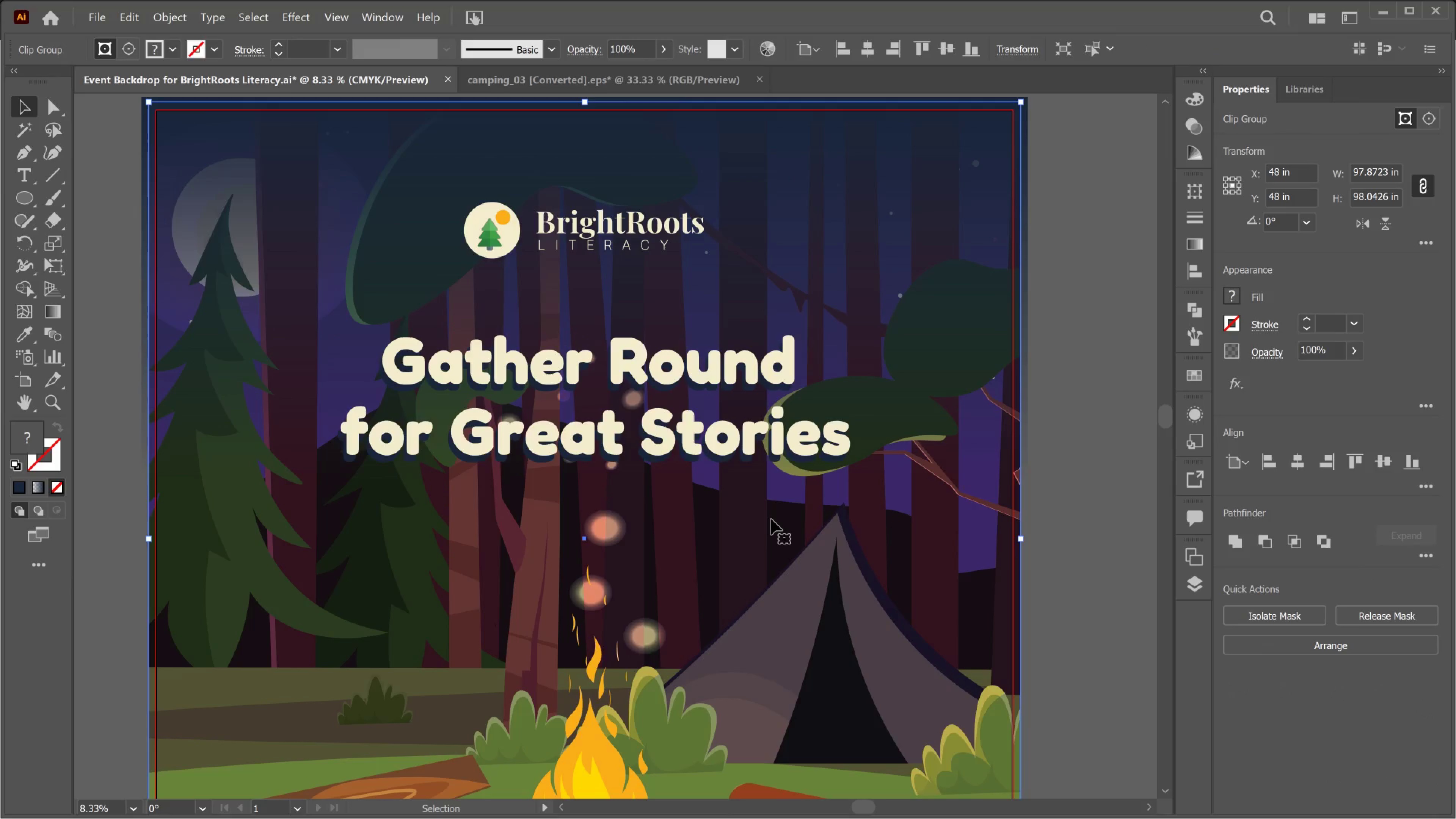 
key(Alt+AltLeft)
 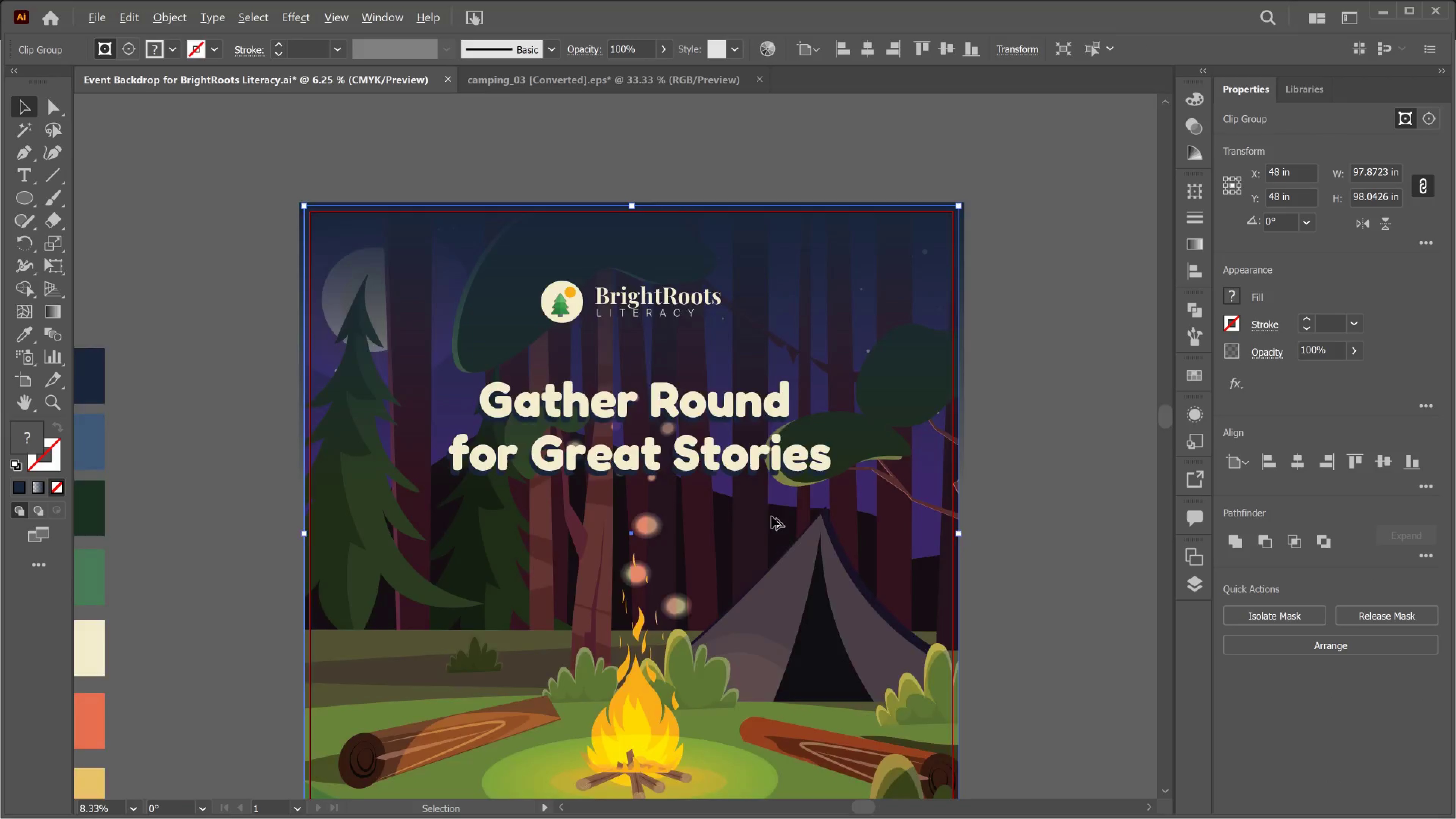 
scroll: coordinate [770, 516], scroll_direction: down, amount: 1.0
 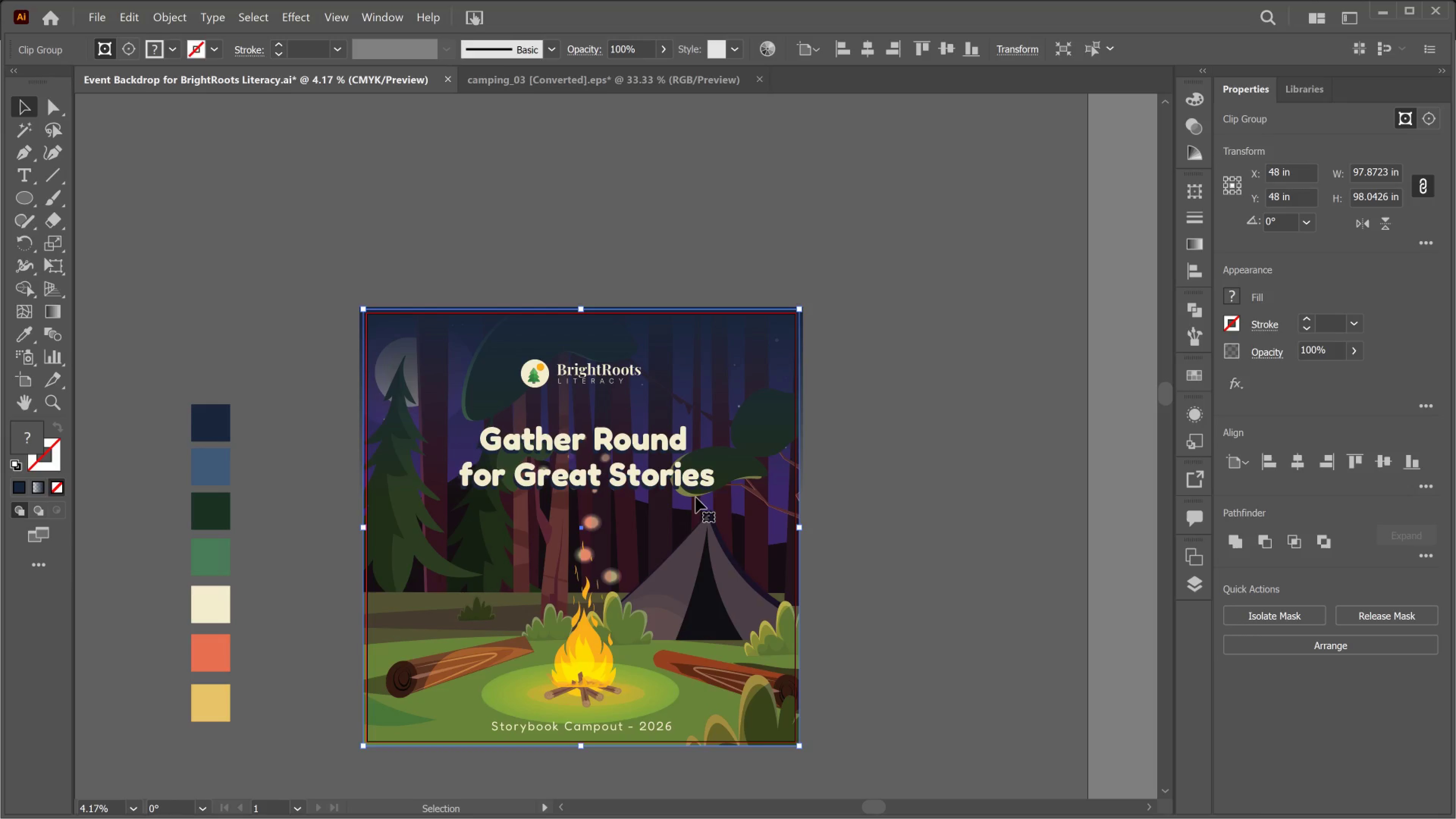 
wait(276.17)
 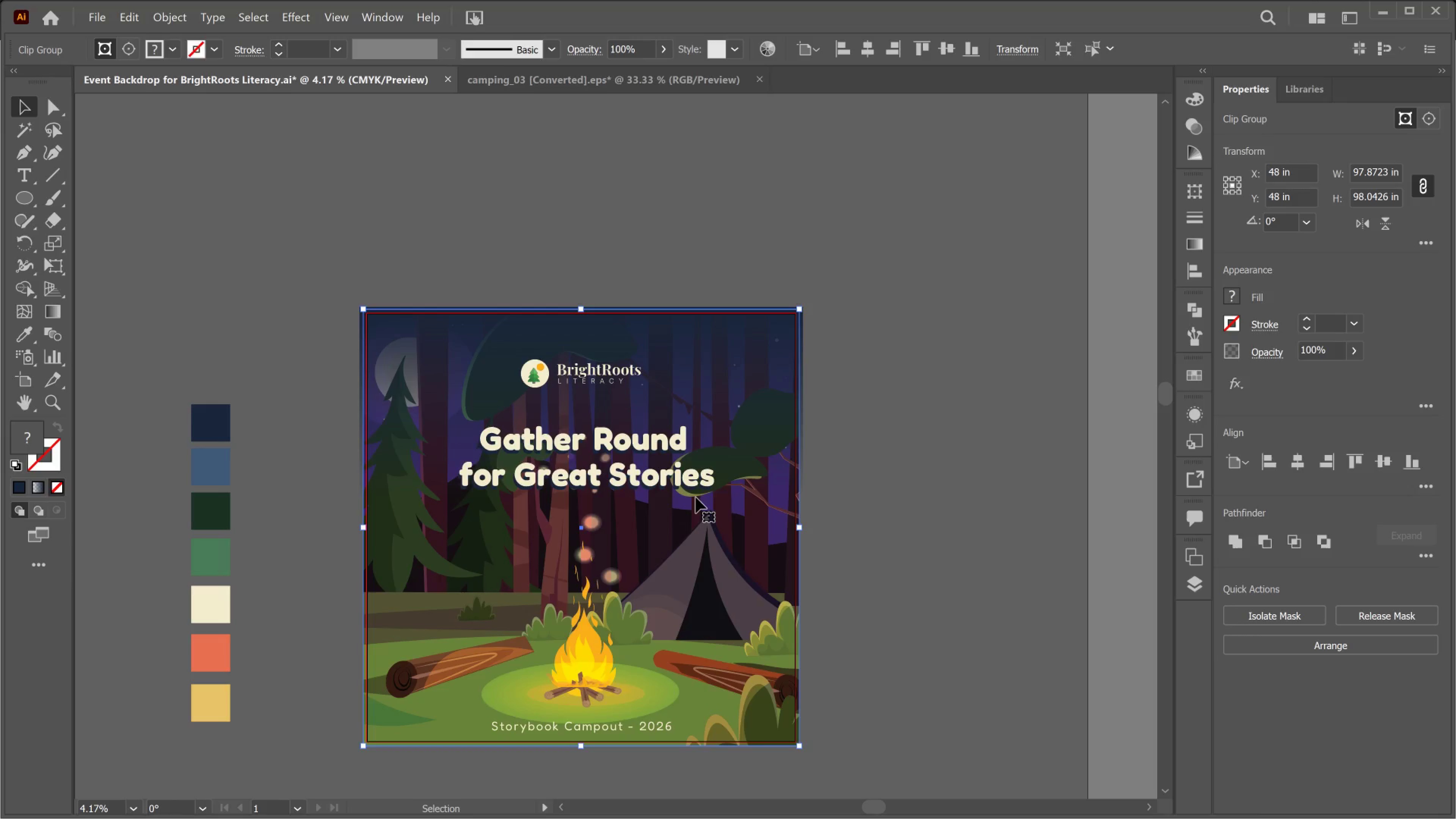 
scroll: coordinate [730, 548], scroll_direction: down, amount: 6.0
 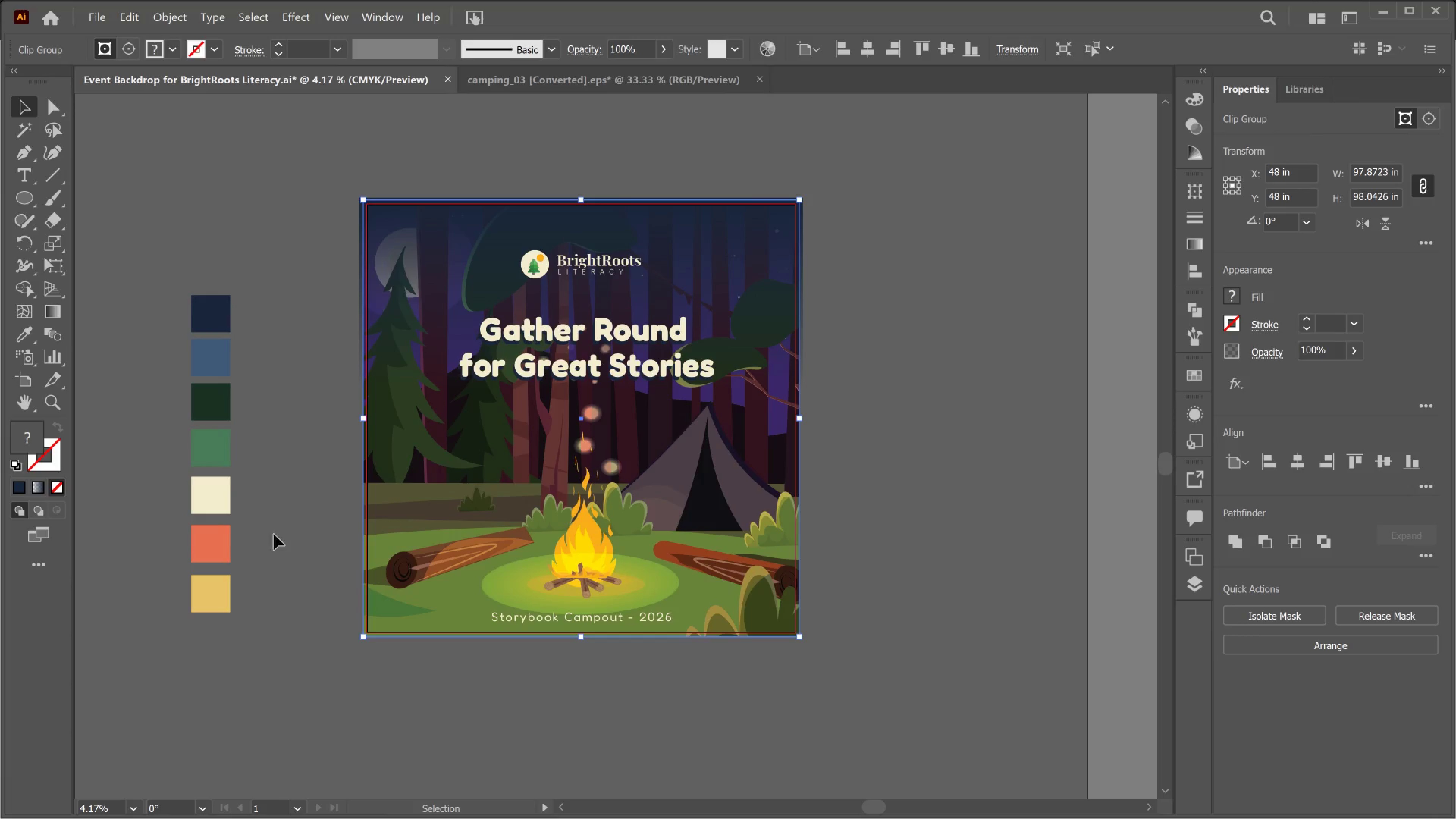 
left_click_drag(start_coordinate=[231, 644], to_coordinate=[129, 211])
 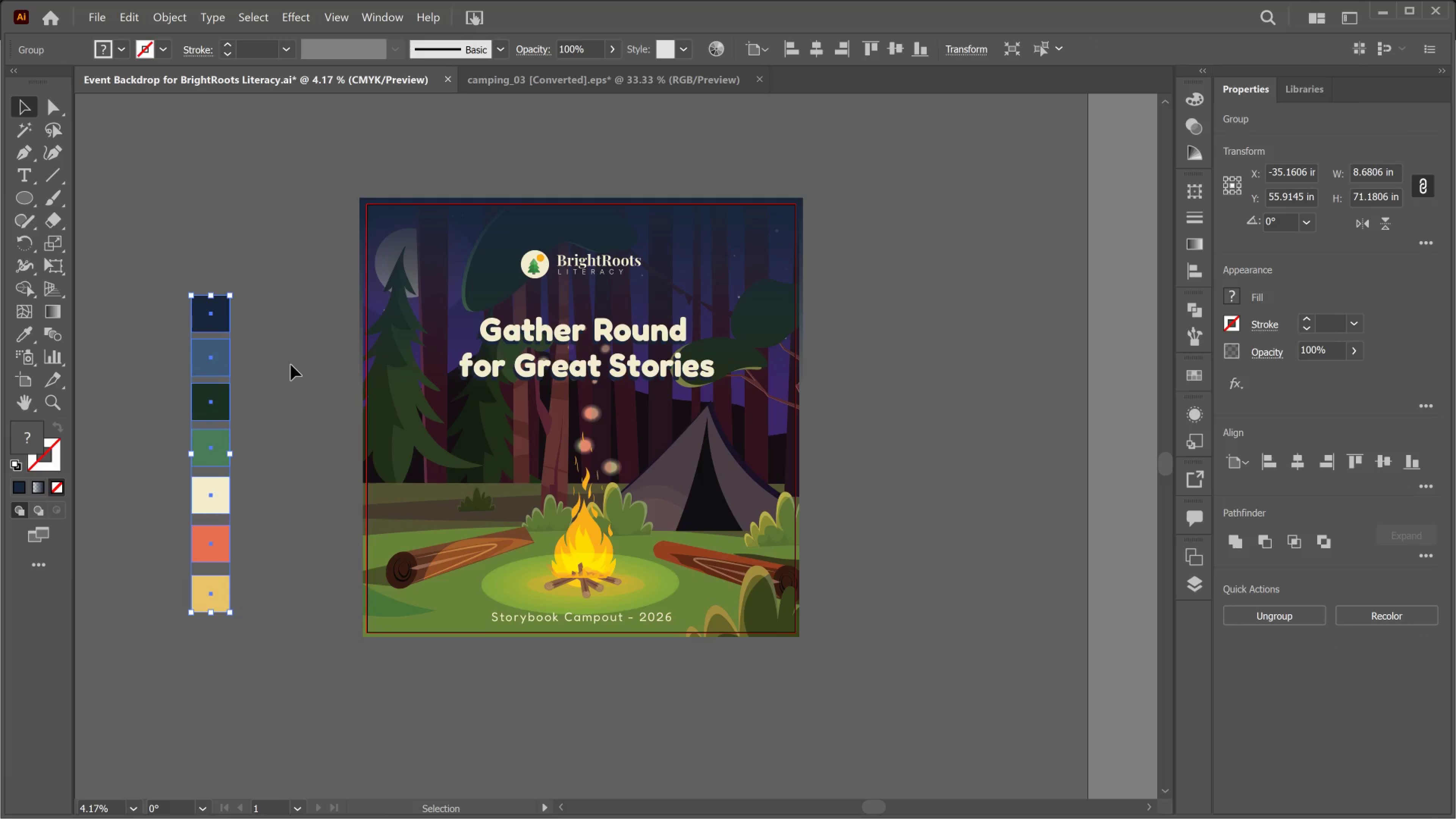 
key(Delete)
 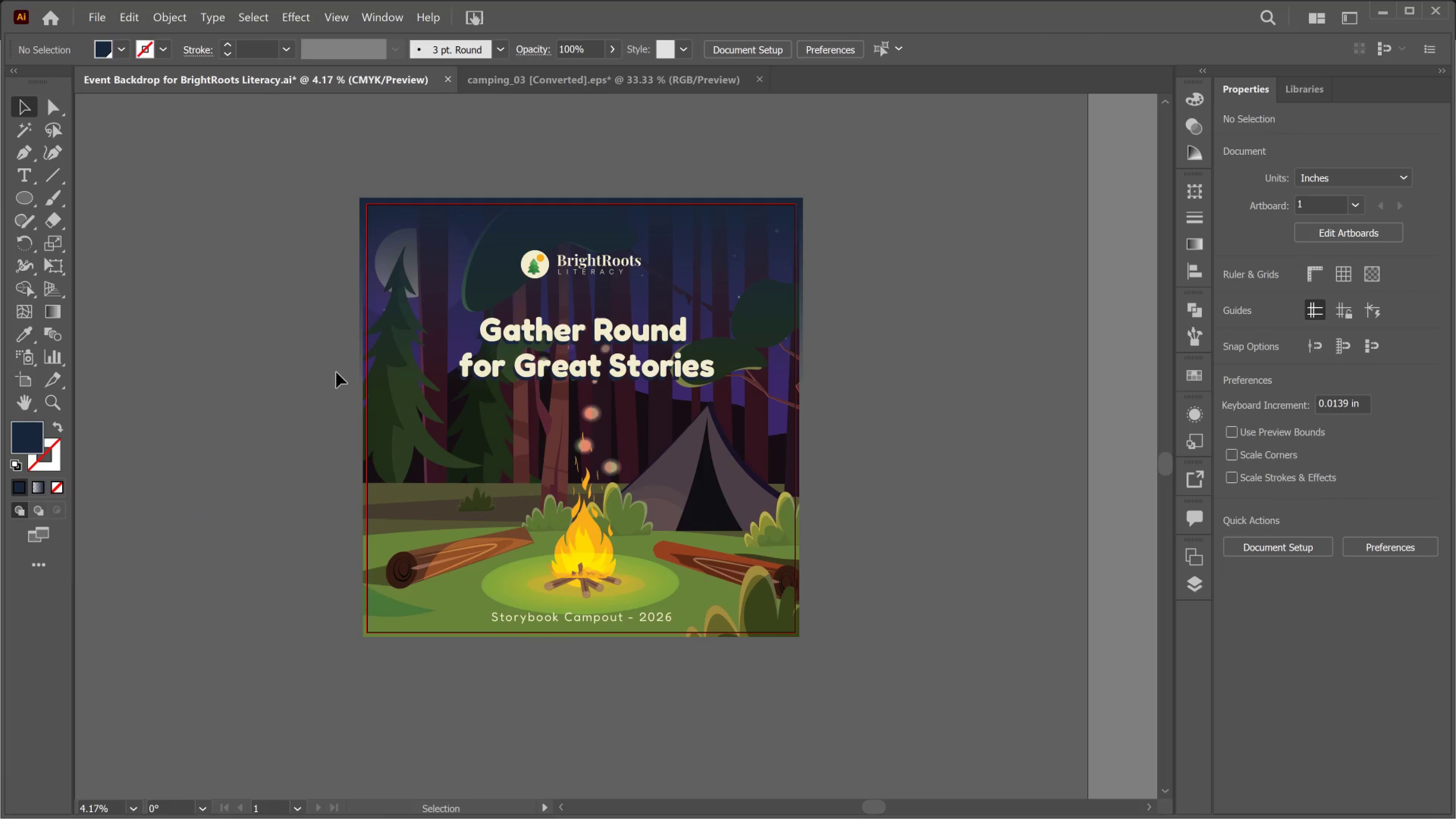 
key(Alt+Tab)